 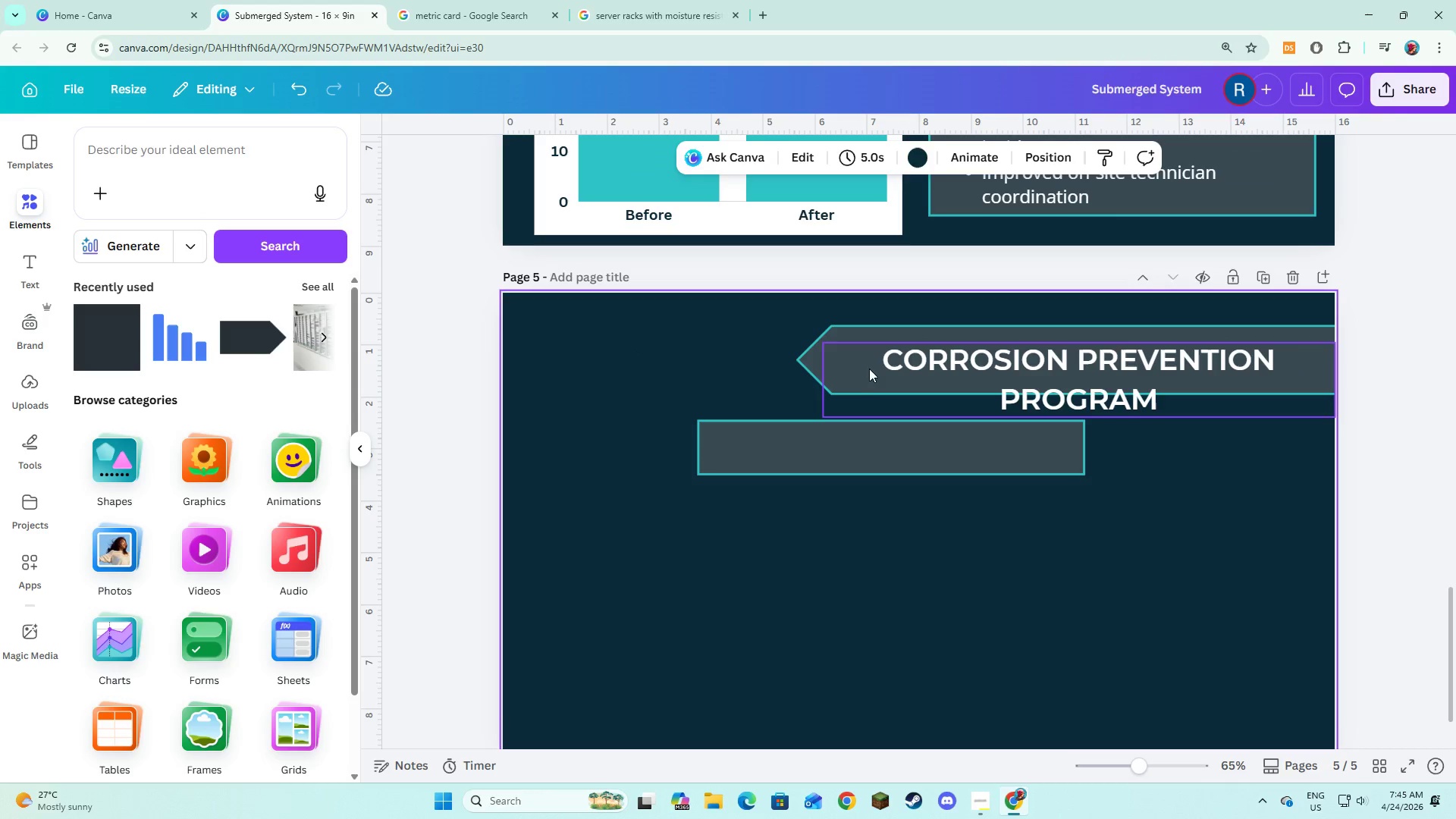 
left_click([871, 376])
 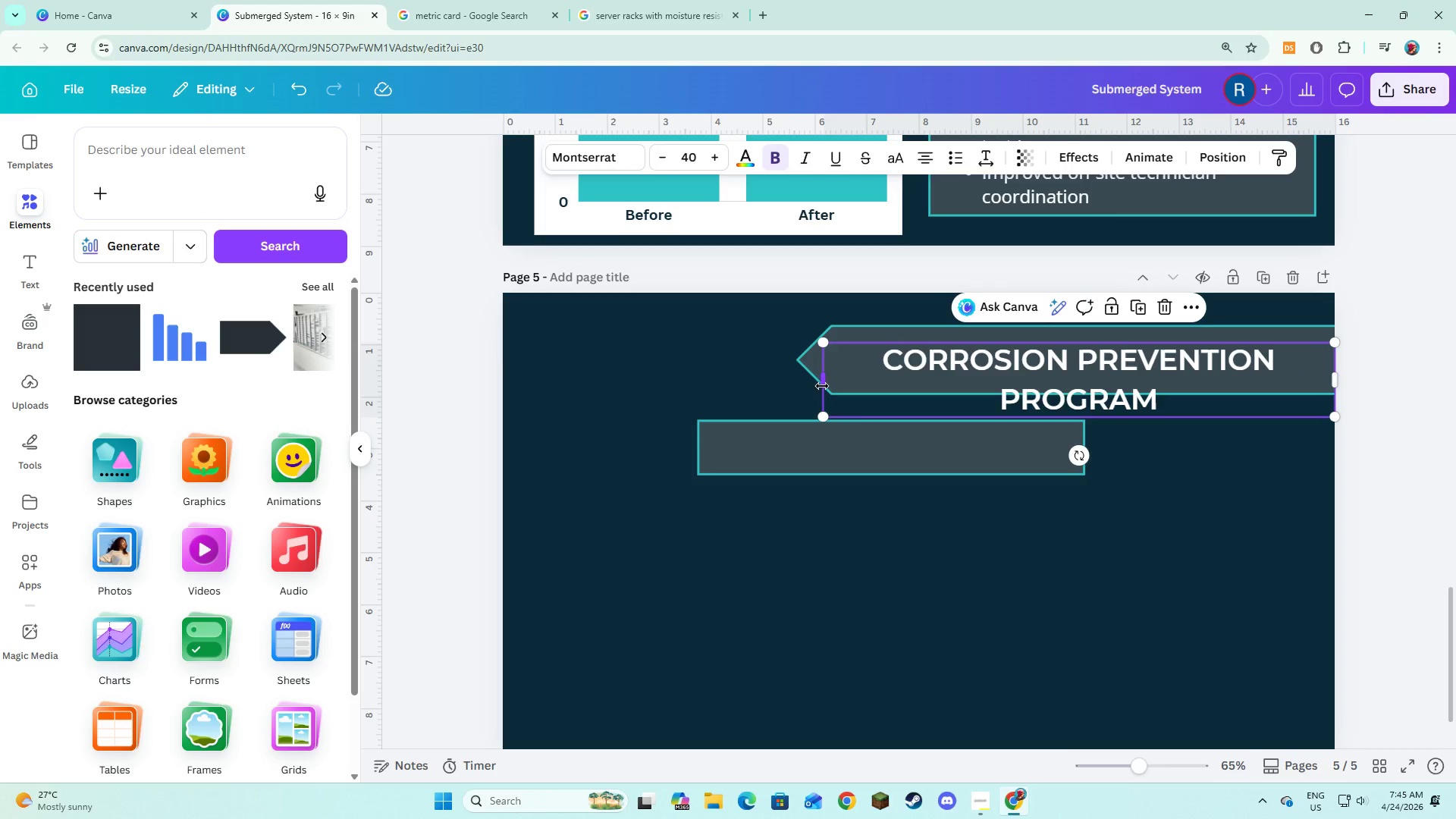 
left_click_drag(start_coordinate=[822, 386], to_coordinate=[734, 367])
 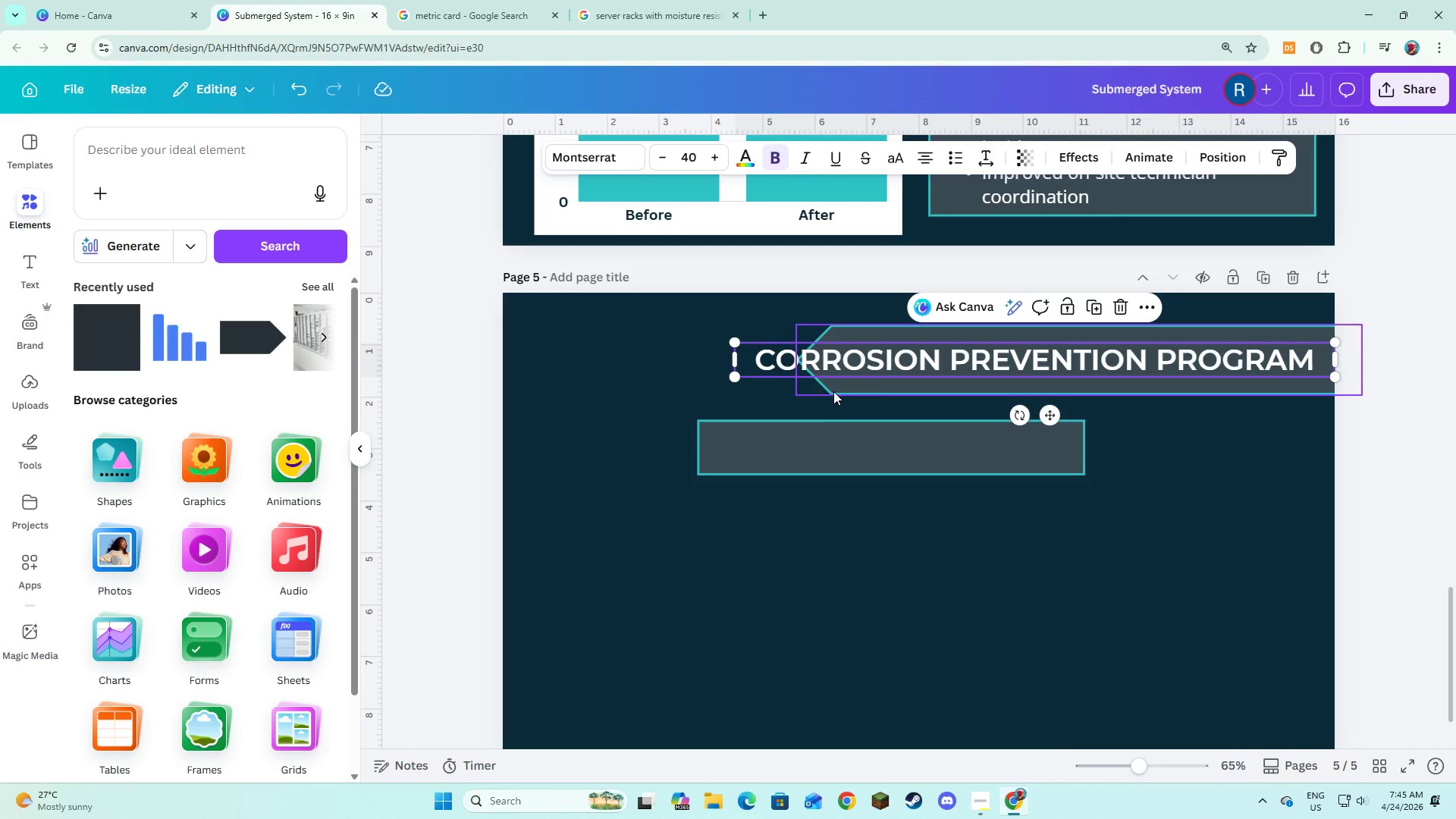 
left_click([833, 391])
 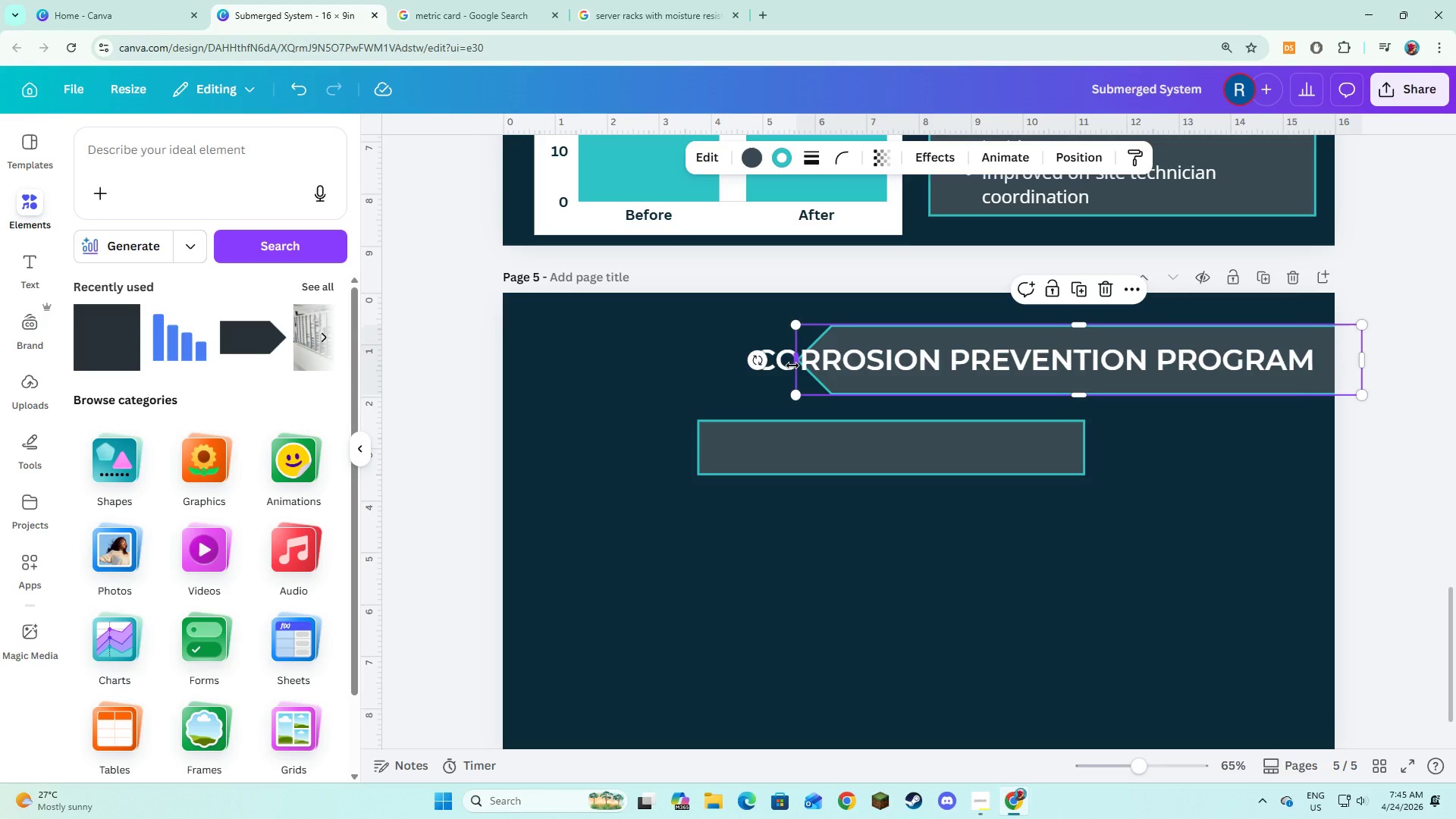 
left_click_drag(start_coordinate=[792, 366], to_coordinate=[704, 359])
 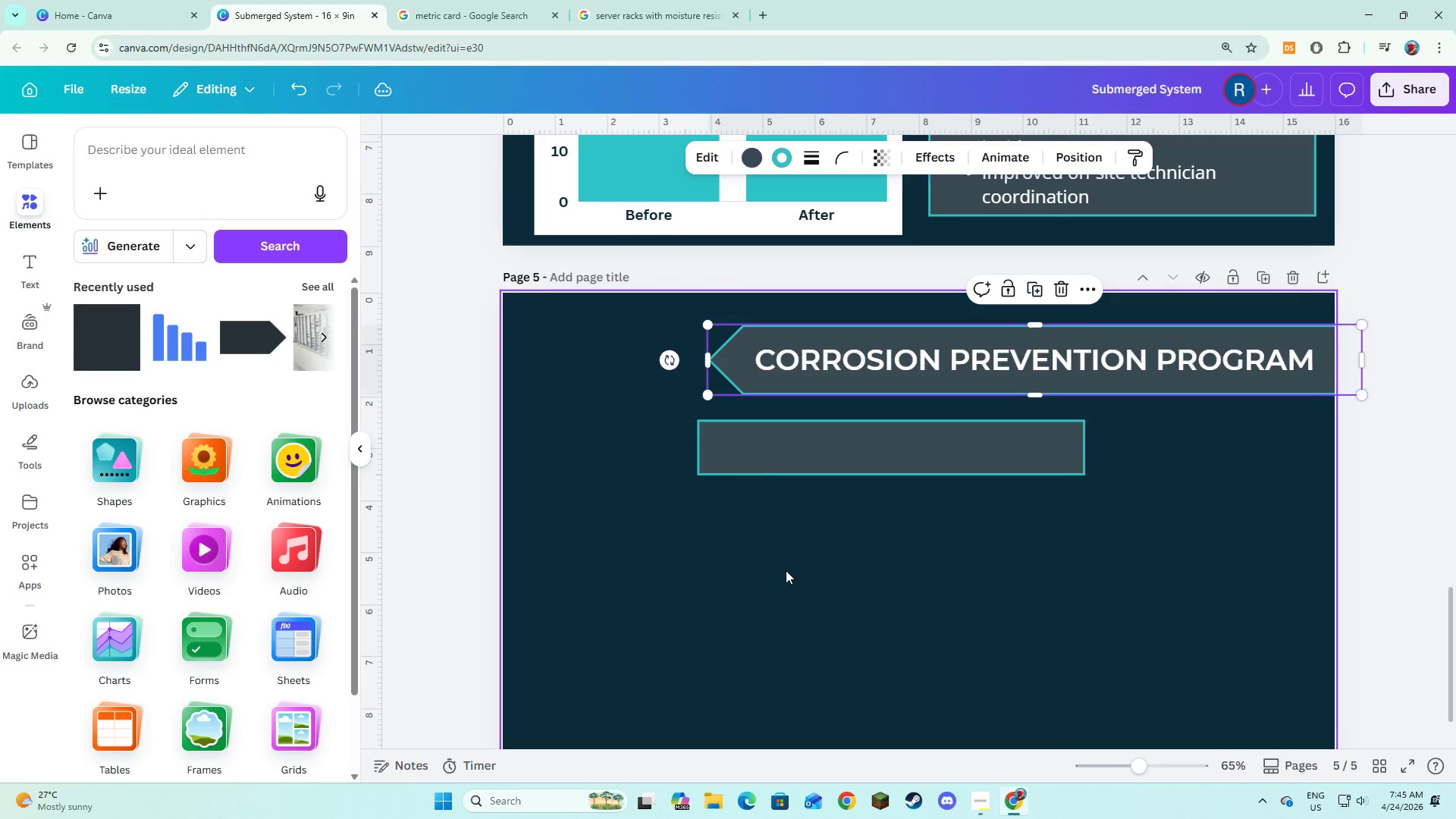 
key(Alt+AltLeft)
 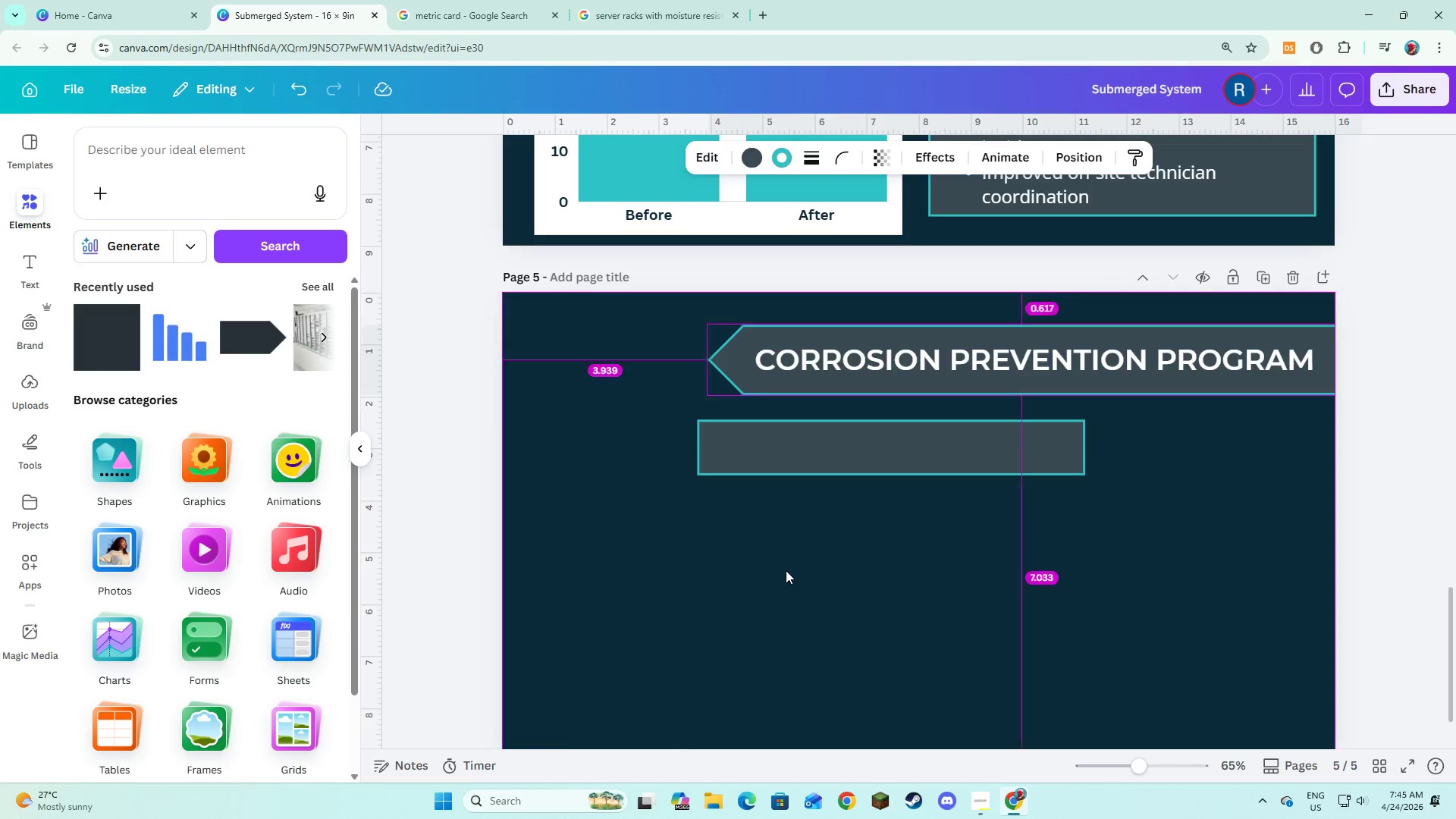 
key(Alt+Tab)